 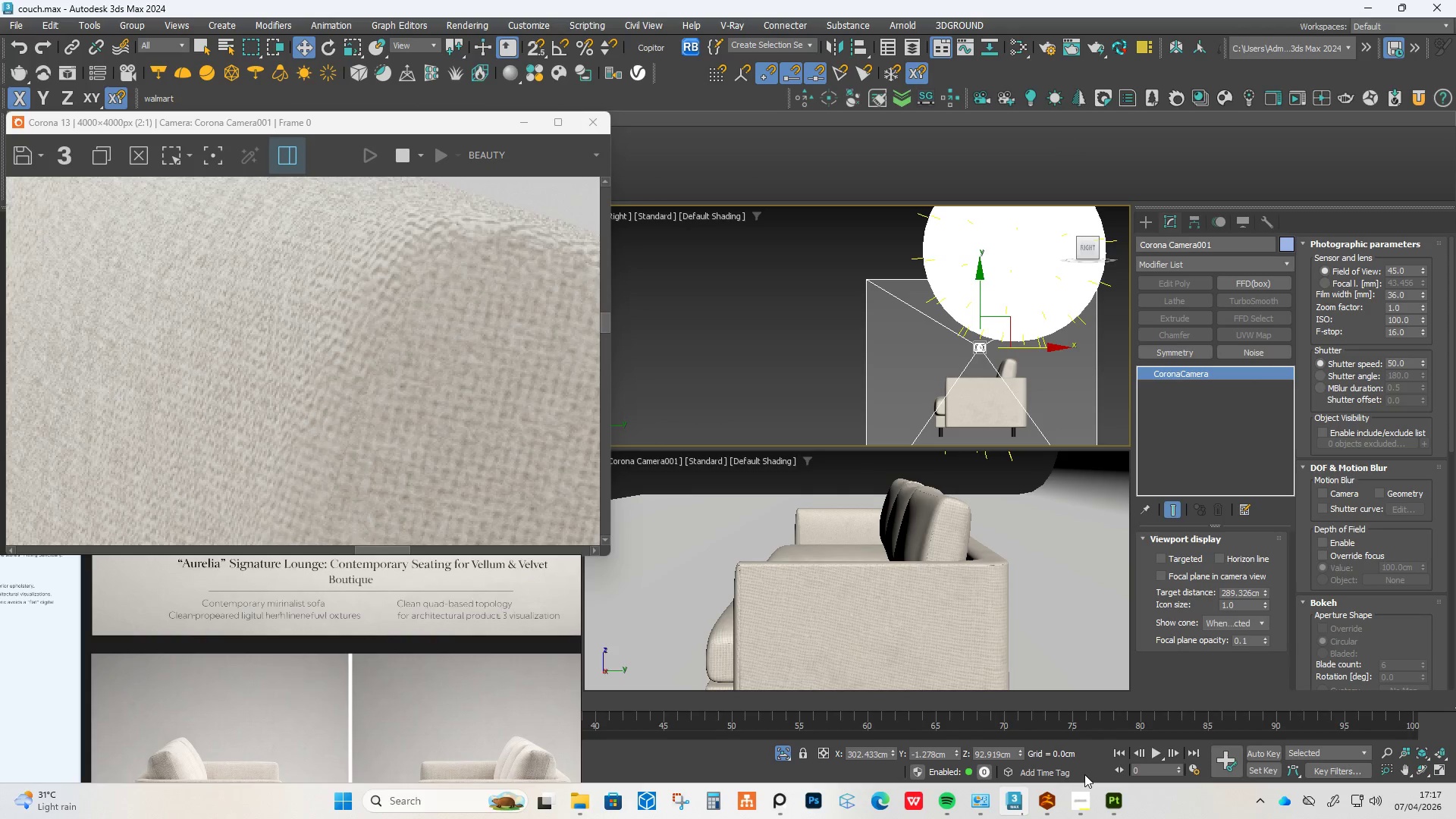 
scroll: coordinate [188, 434], scroll_direction: down, amount: 5.0
 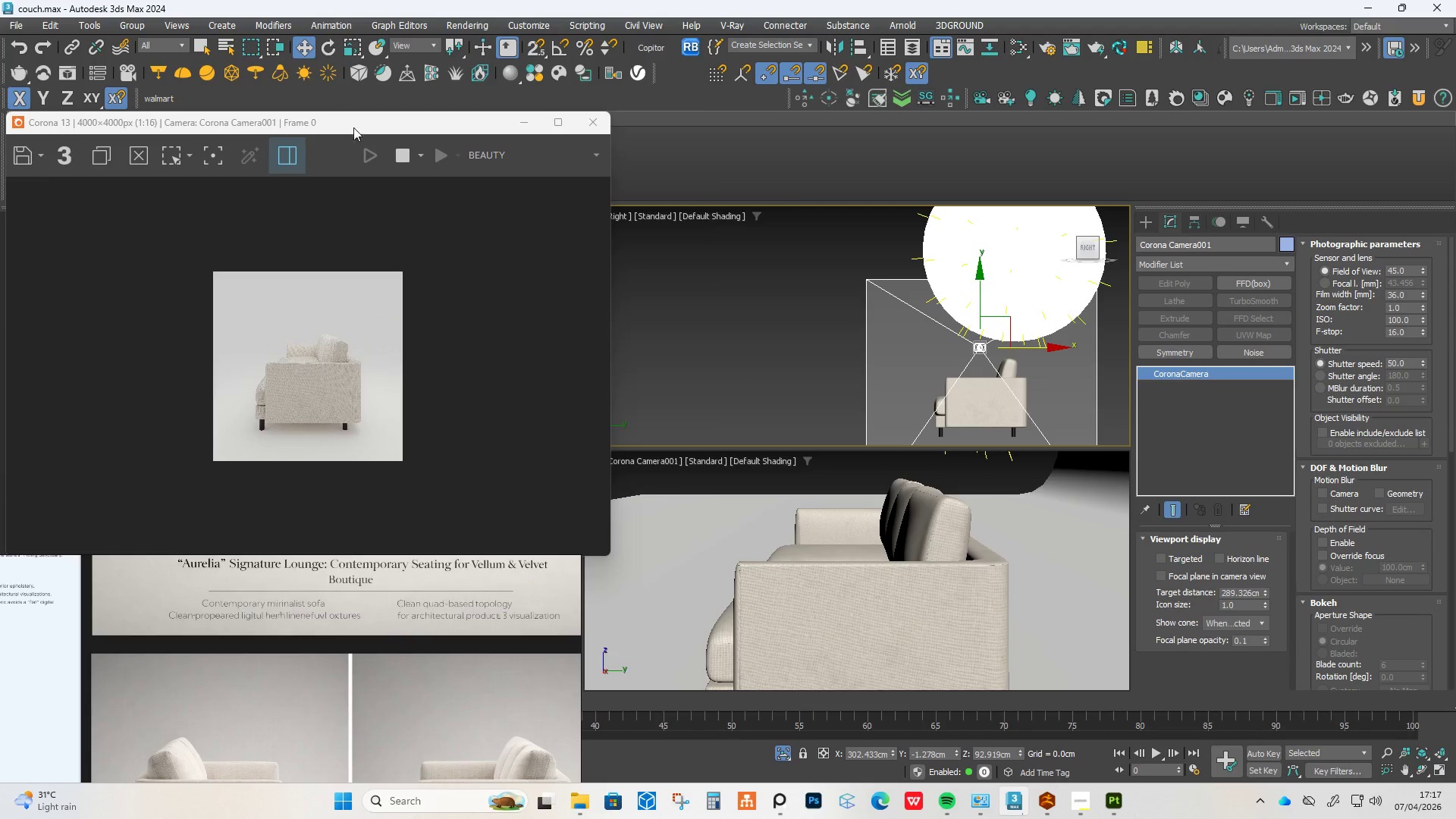 
left_click_drag(start_coordinate=[328, 129], to_coordinate=[701, 129])
 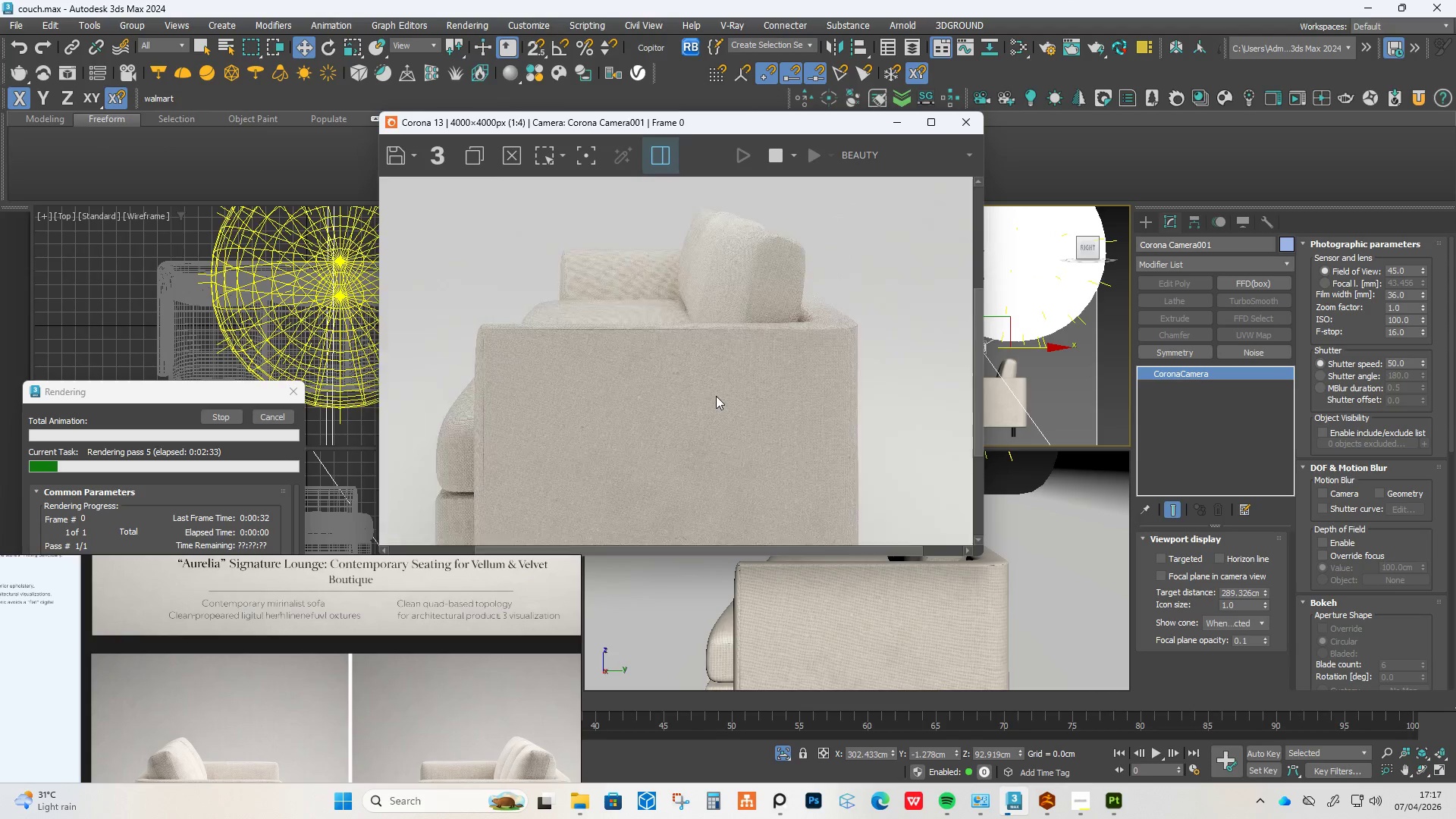 
scroll: coordinate [769, 333], scroll_direction: up, amount: 5.0
 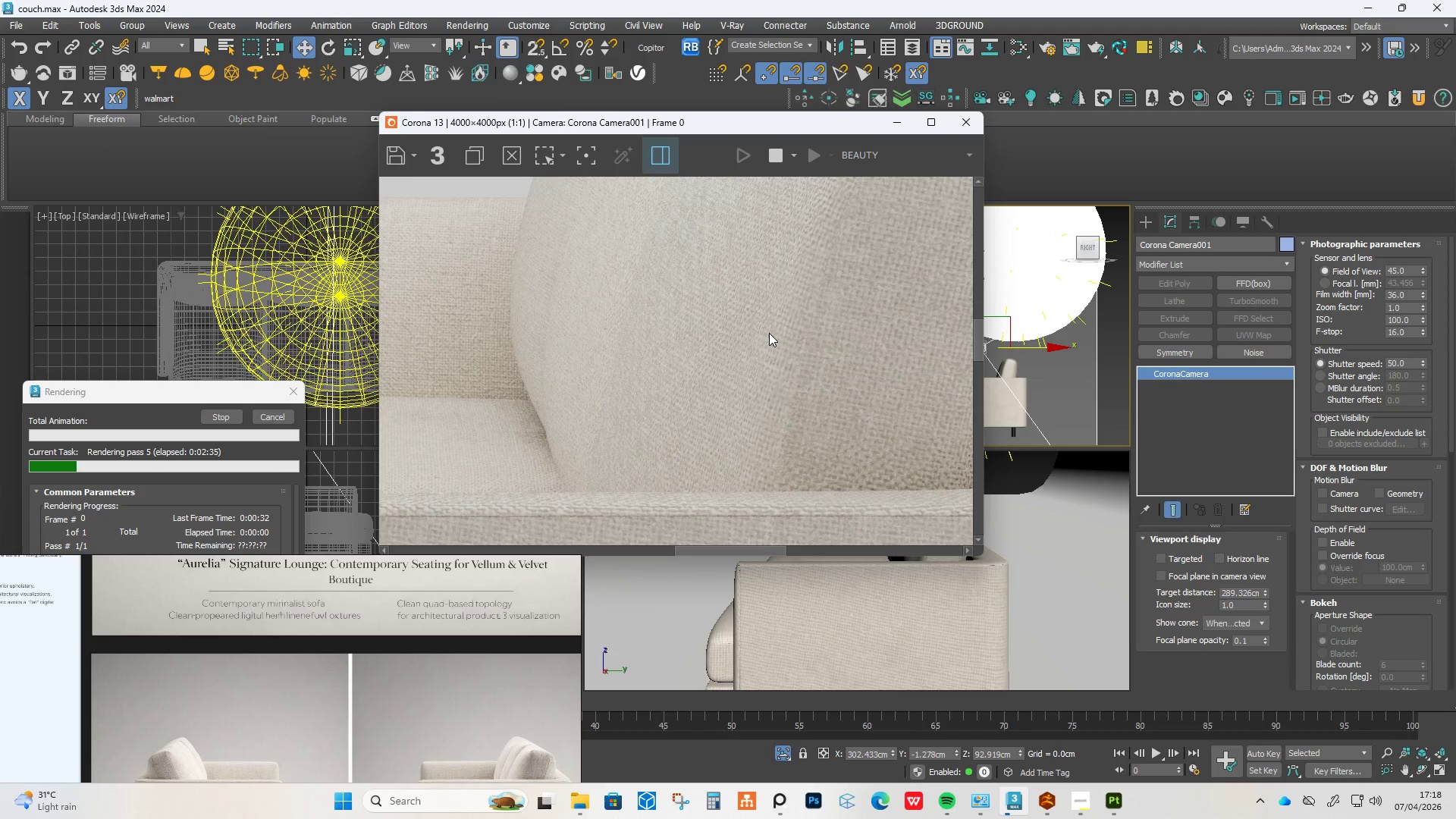 
scroll: coordinate [766, 316], scroll_direction: down, amount: 2.0
 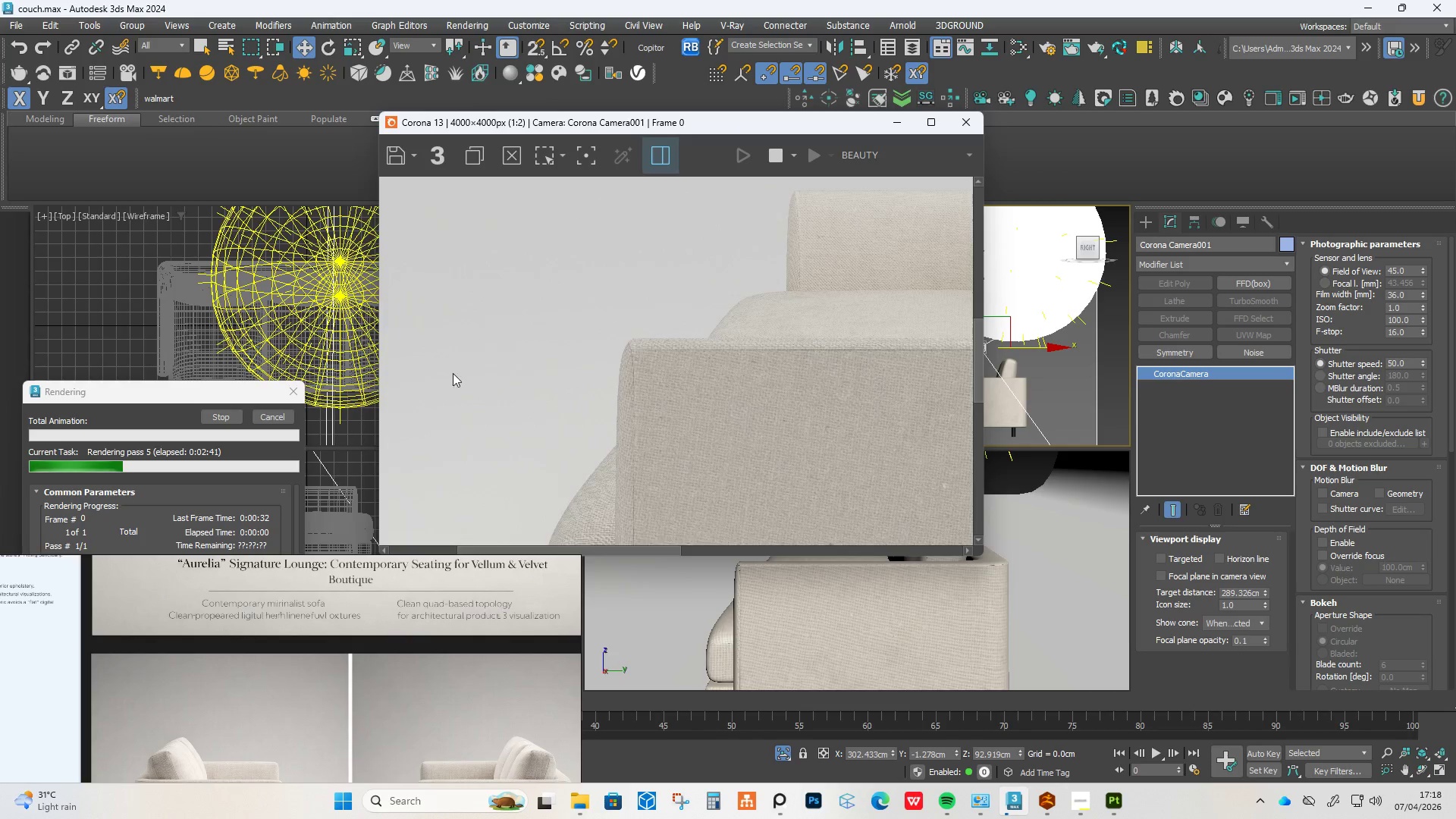 
scroll: coordinate [887, 308], scroll_direction: up, amount: 4.0
 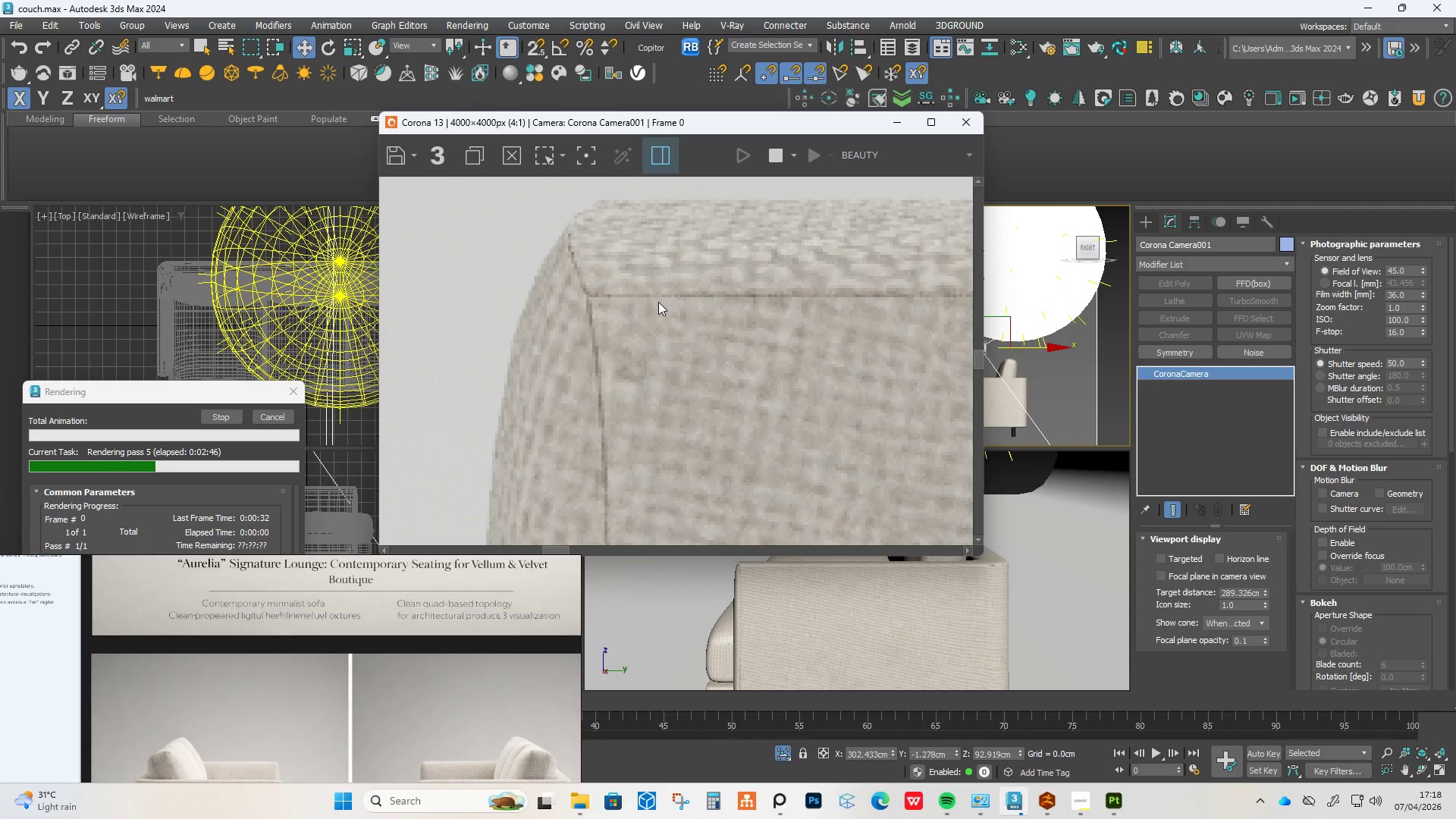 
scroll: coordinate [244, 681], scroll_direction: down, amount: 6.0
 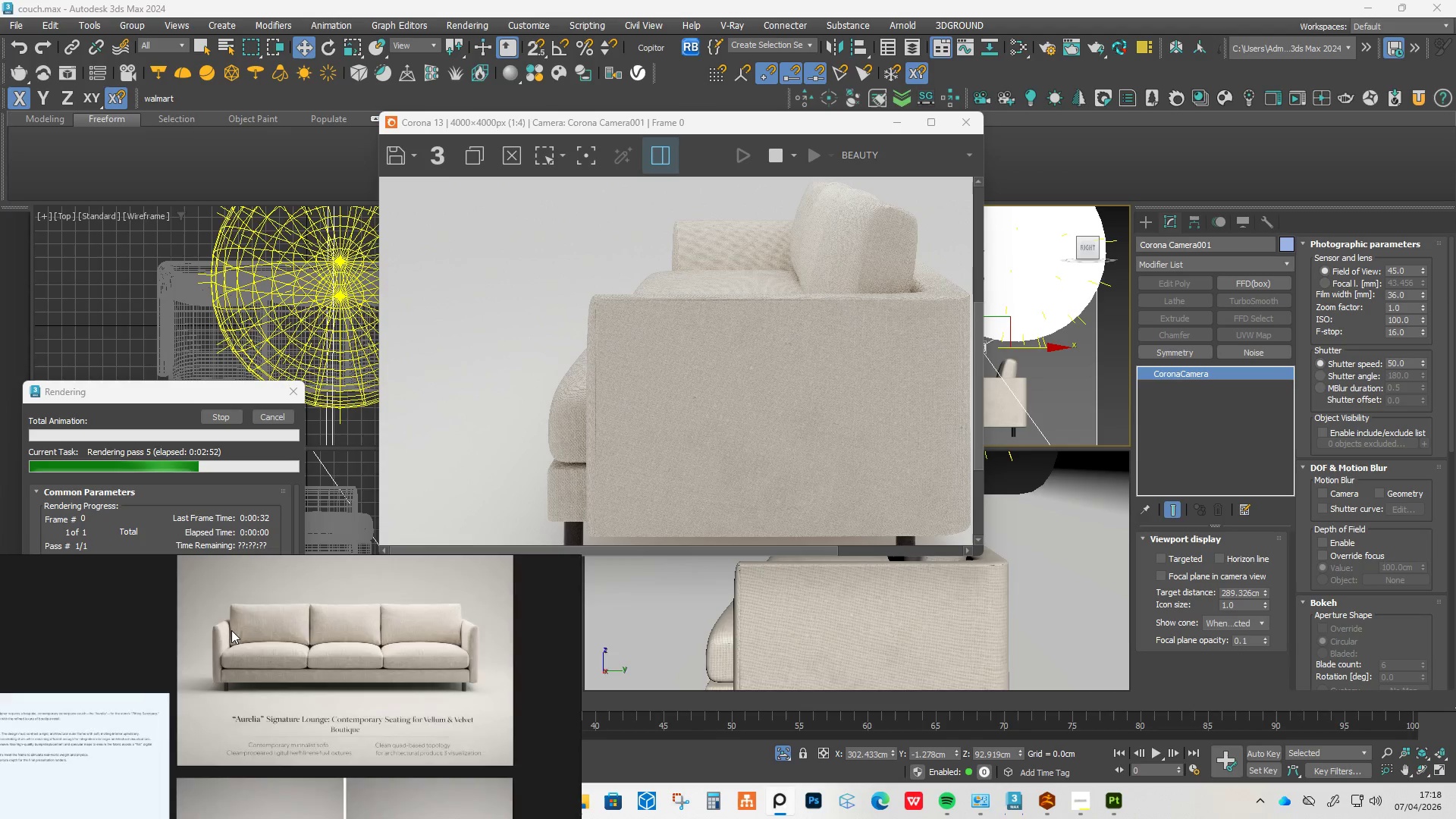 
scroll: coordinate [111, 617], scroll_direction: up, amount: 16.0
 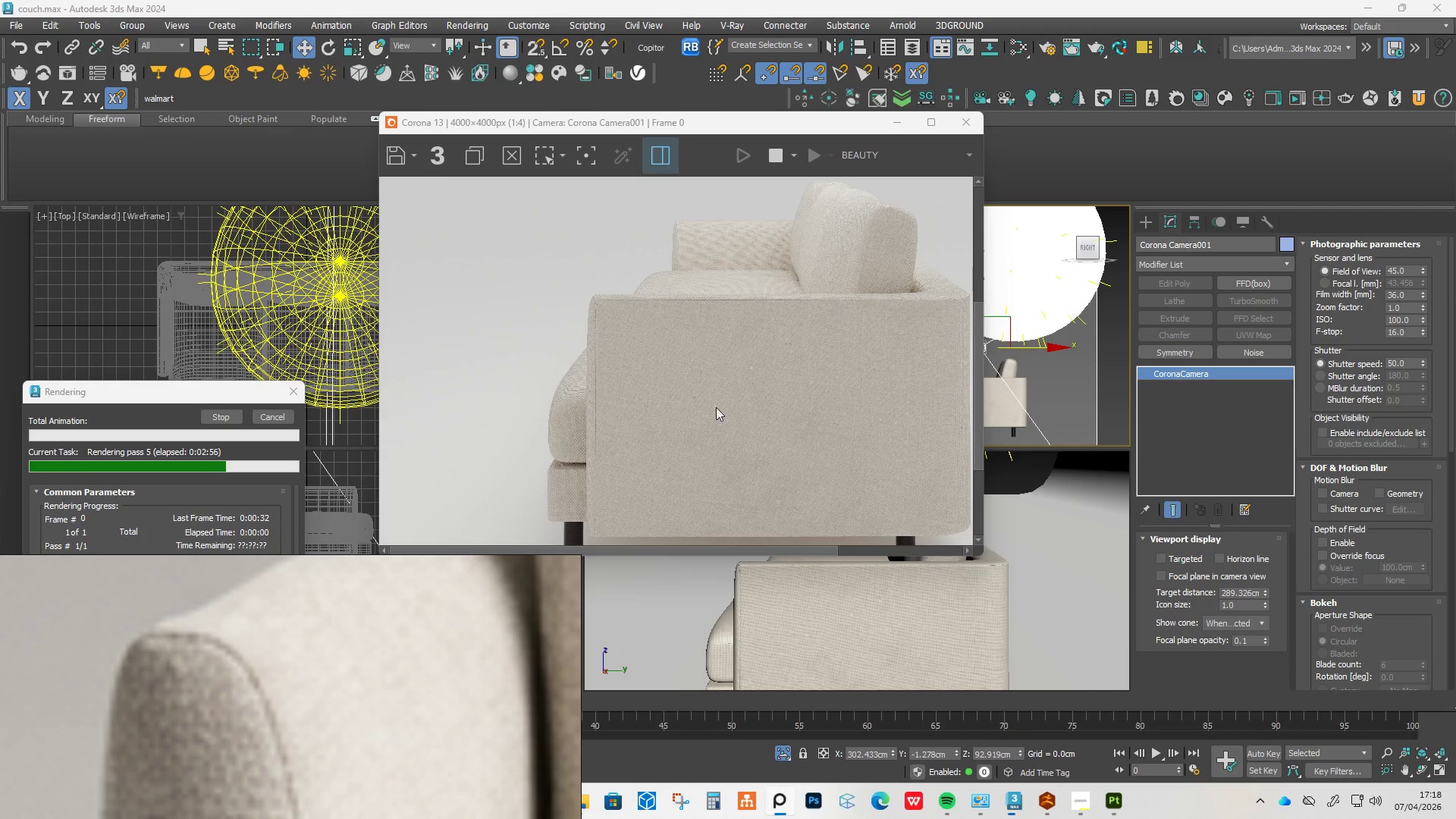 
scroll: coordinate [741, 369], scroll_direction: down, amount: 4.0
 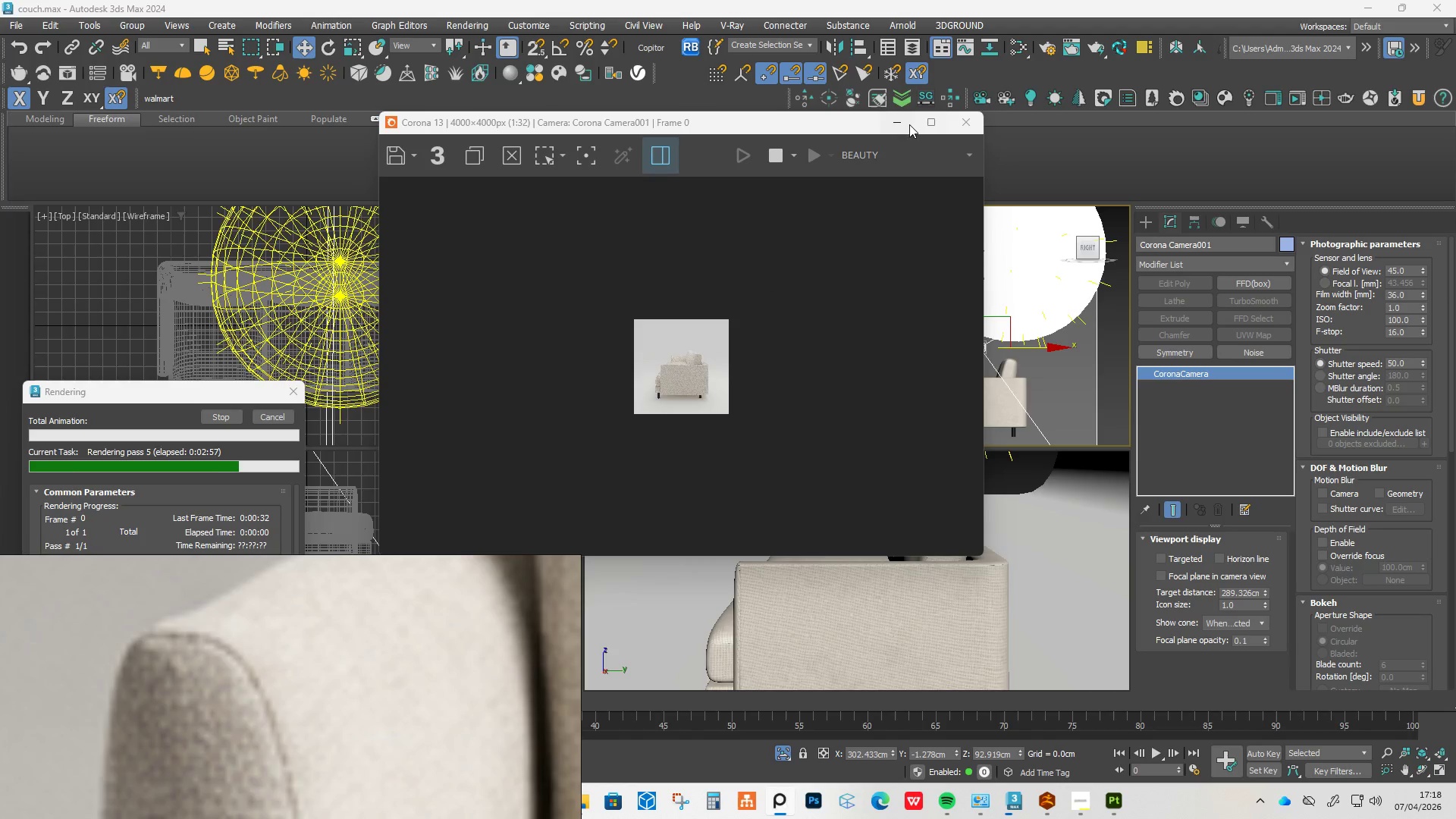 
left_click([906, 125])
 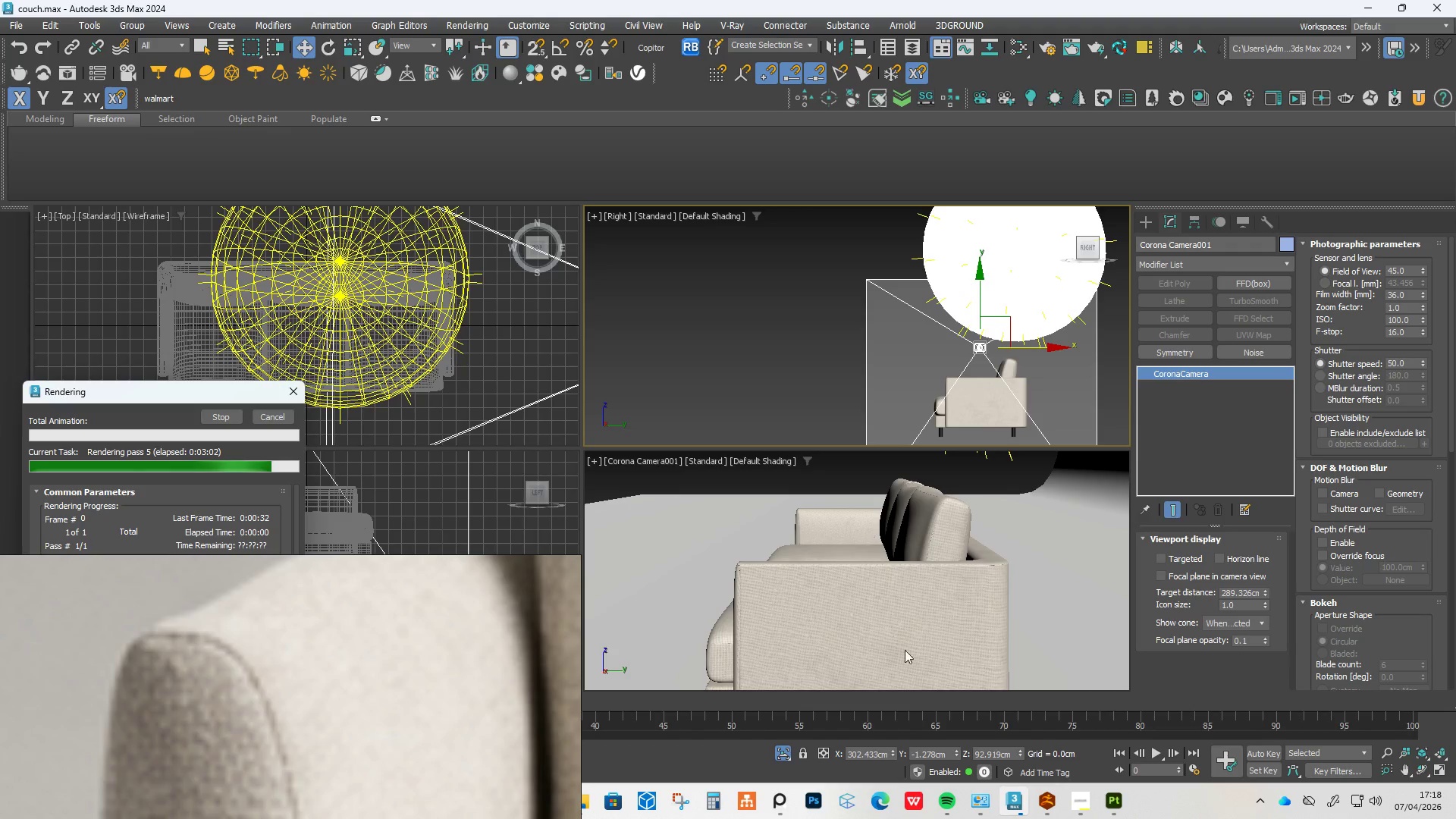 
wait(9.11)
 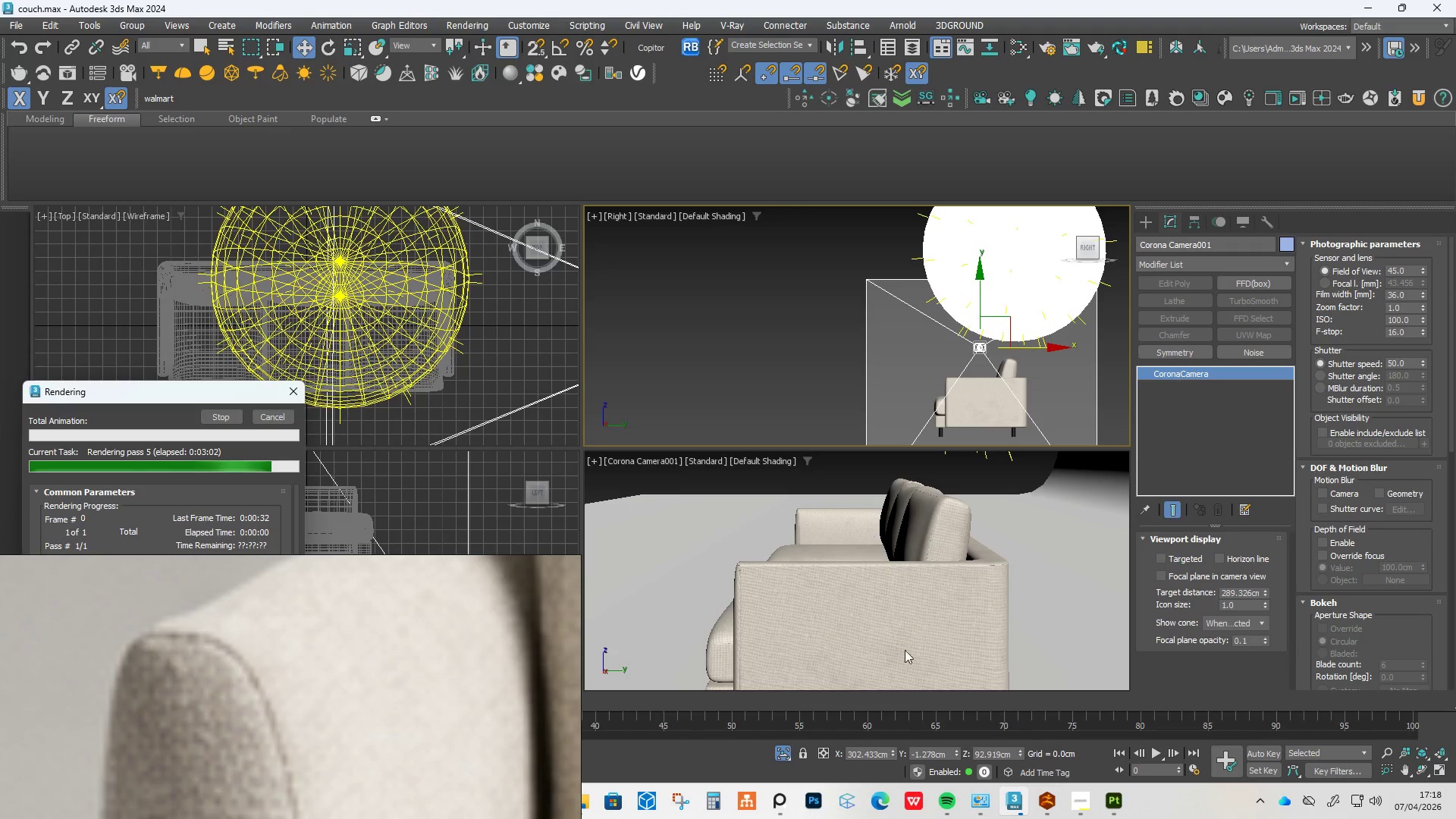 
left_click([150, 773])
 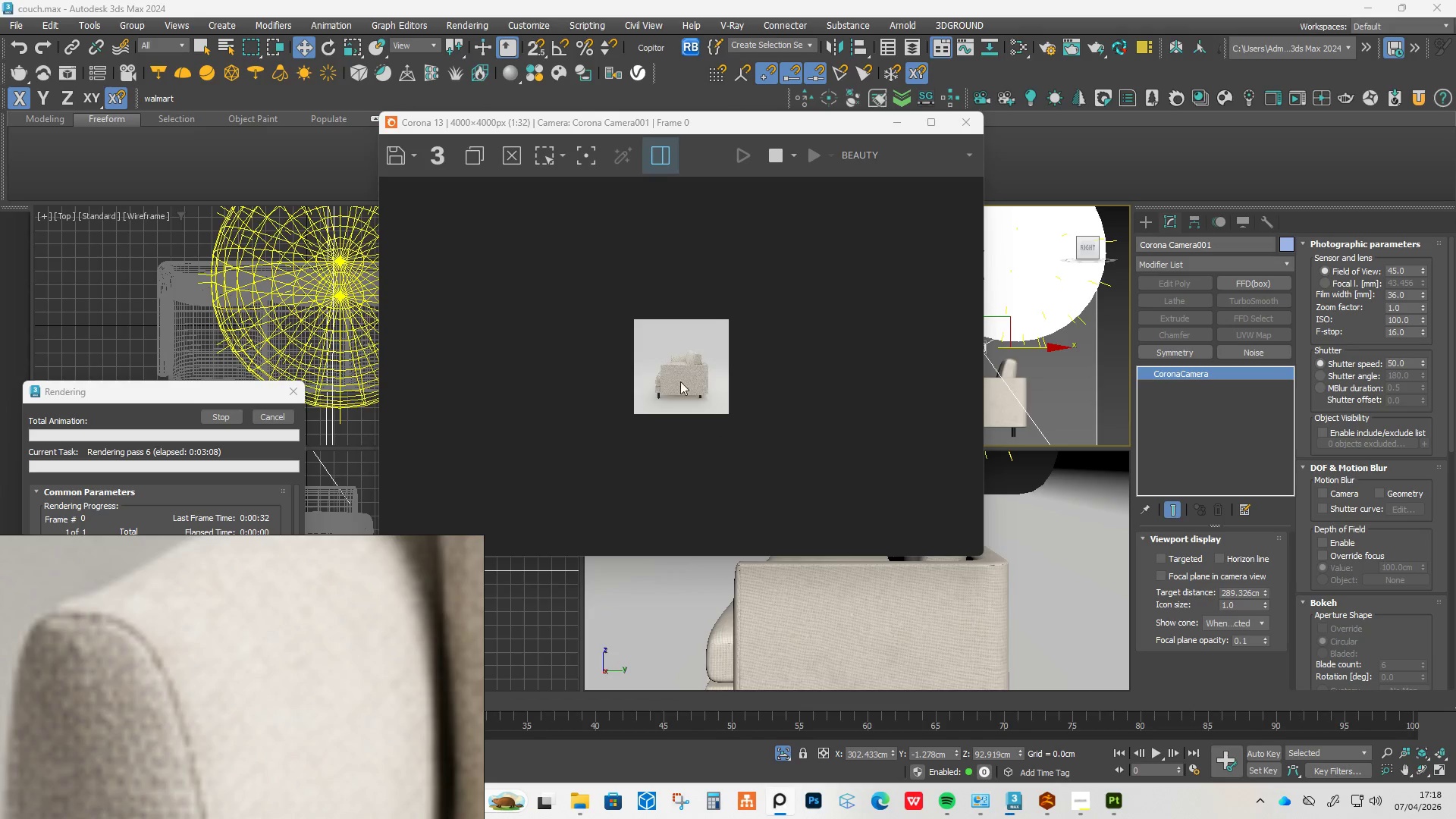 
scroll: coordinate [698, 327], scroll_direction: up, amount: 6.0
 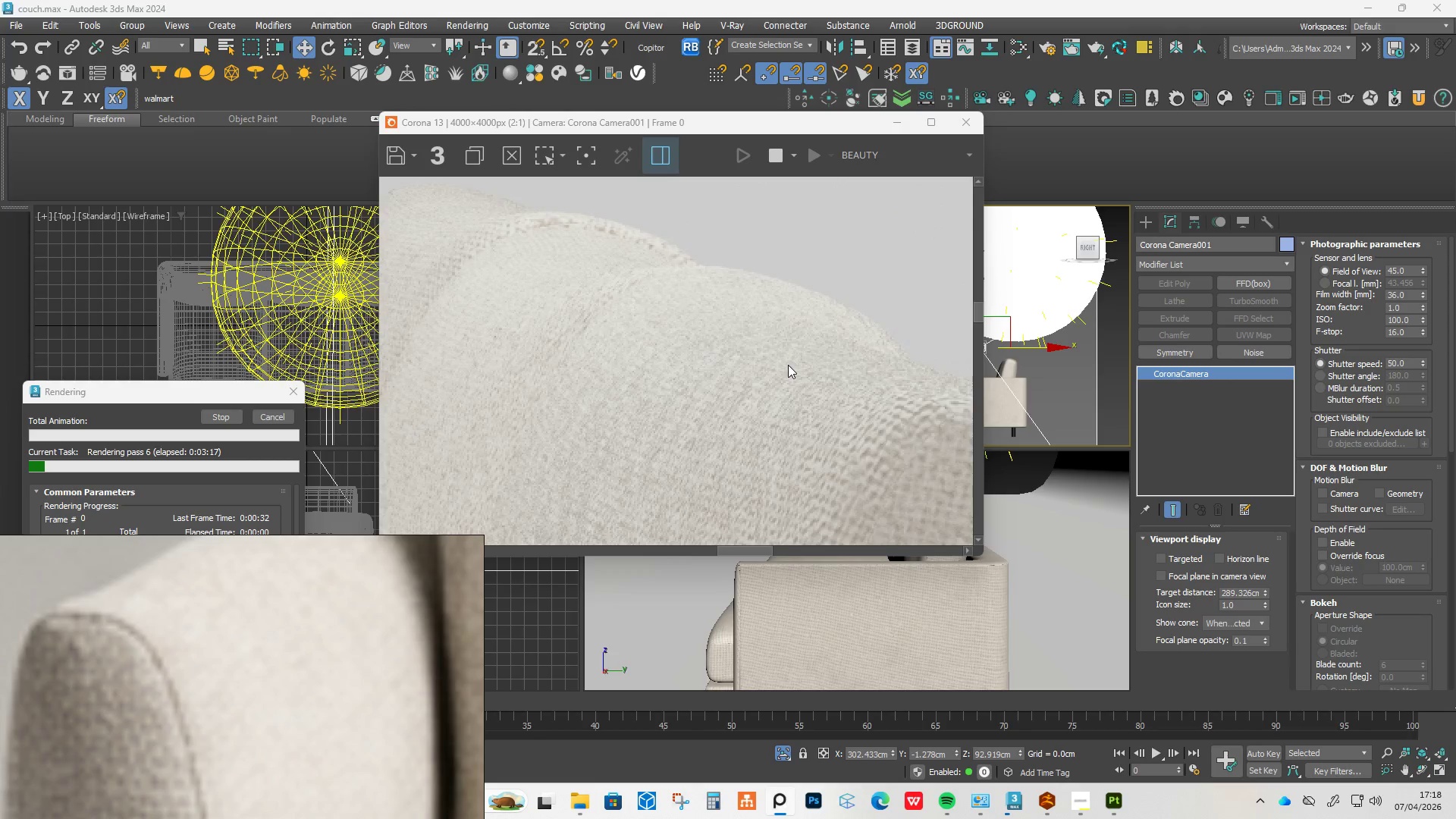 
scroll: coordinate [788, 368], scroll_direction: down, amount: 2.0
 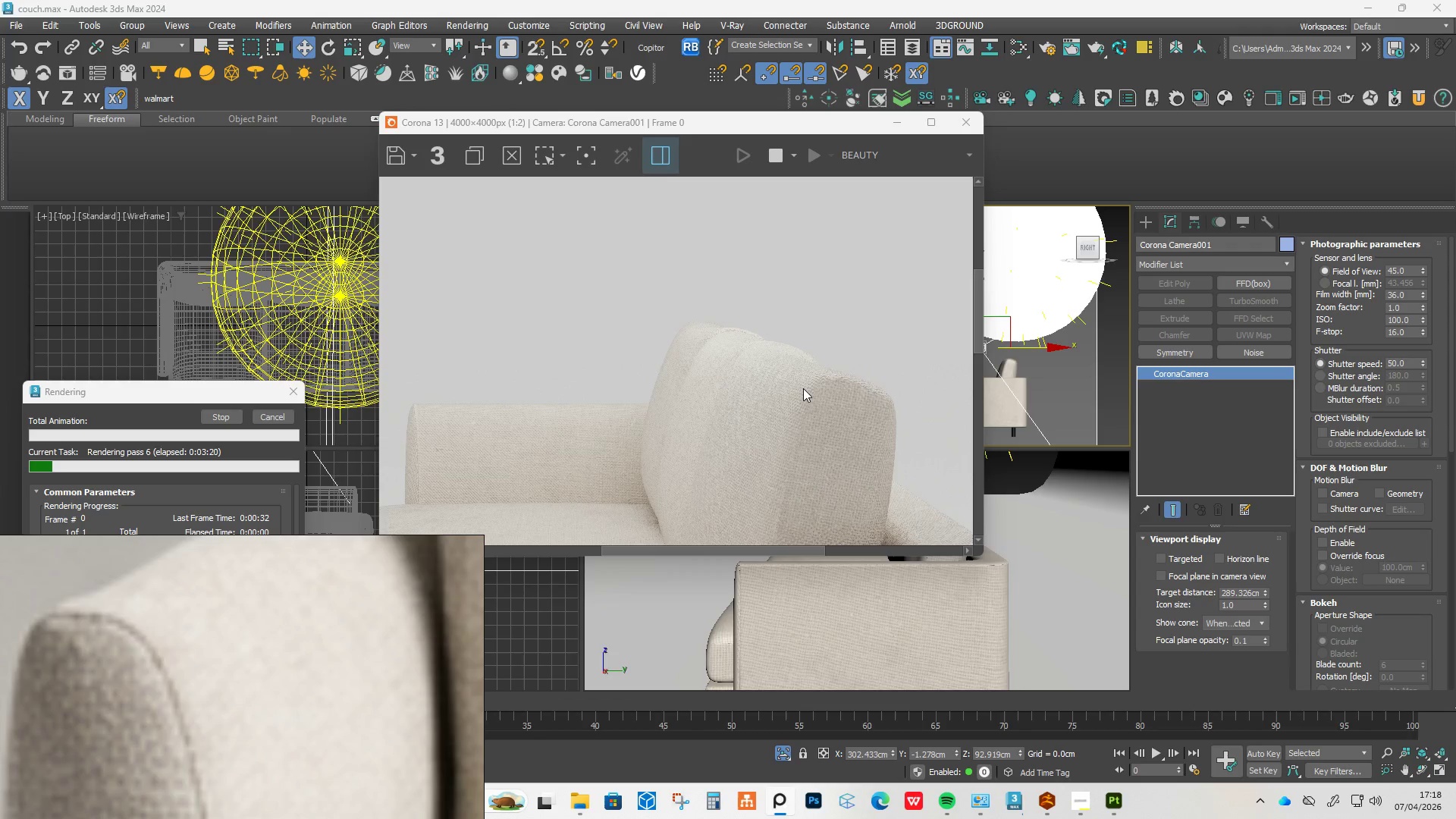 
scroll: coordinate [803, 388], scroll_direction: up, amount: 1.0
 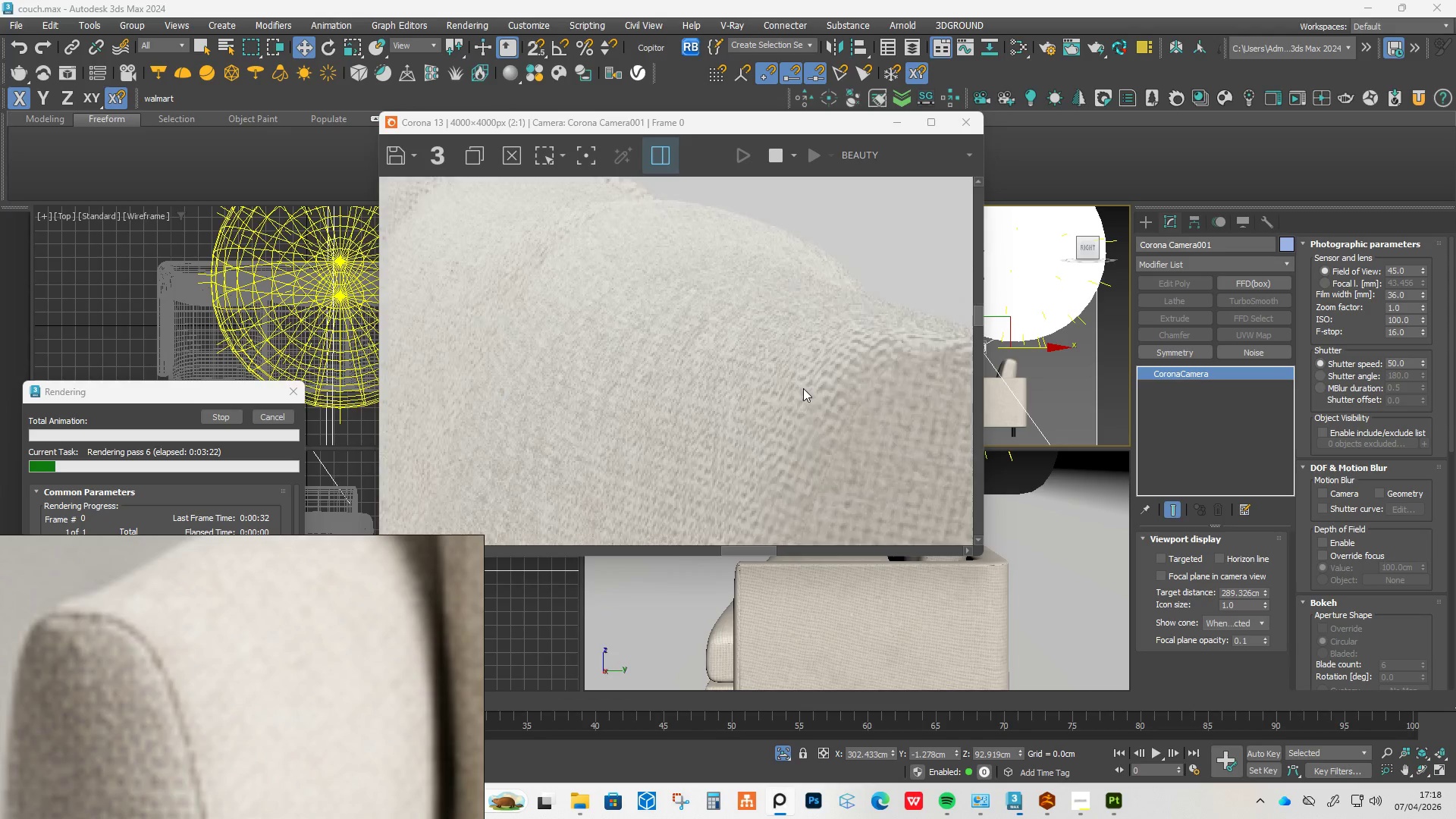 